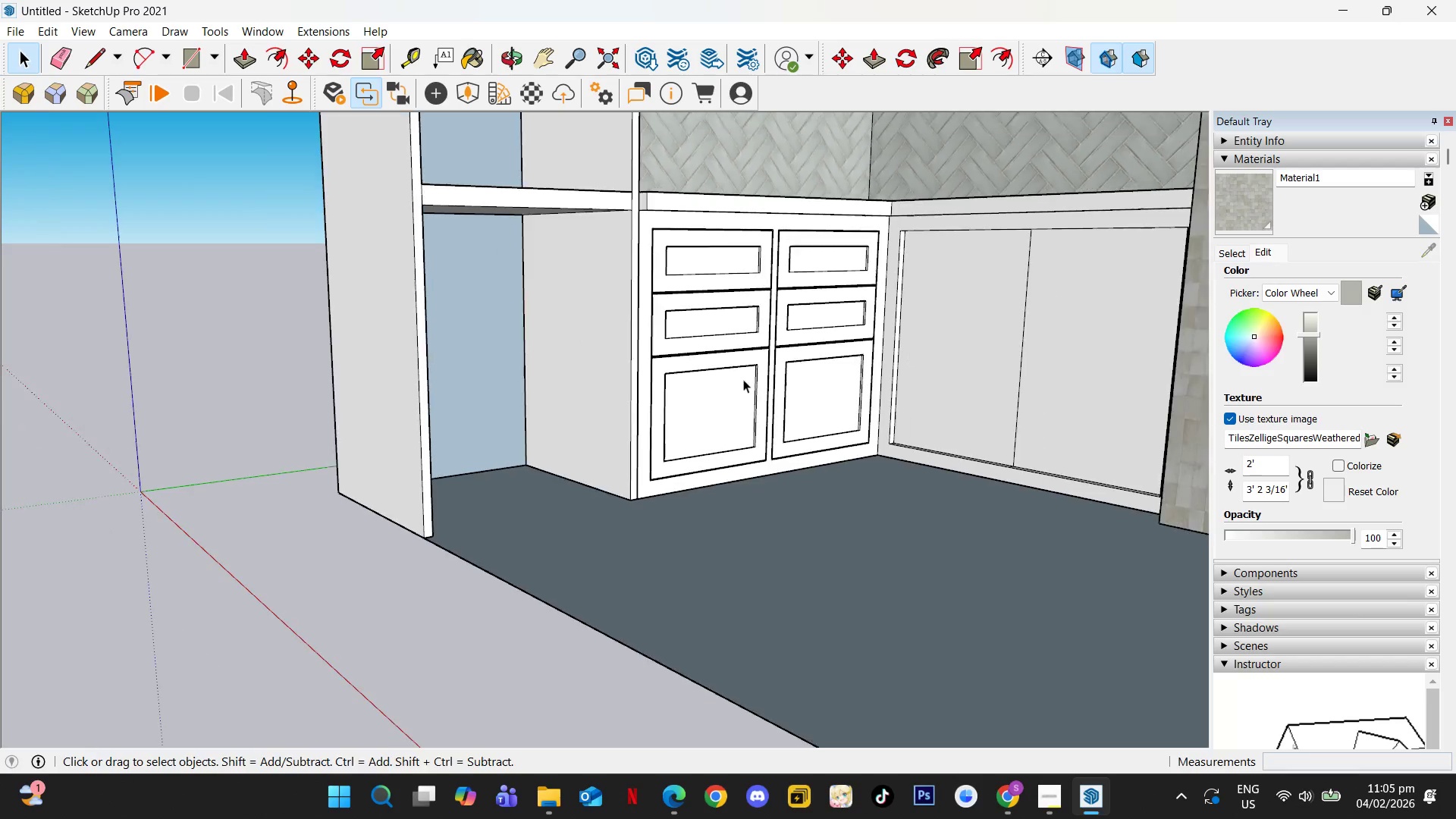 
hold_key(key=ShiftLeft, duration=0.45)
scroll: coordinate [887, 431], scroll_direction: down, amount: 4.0
 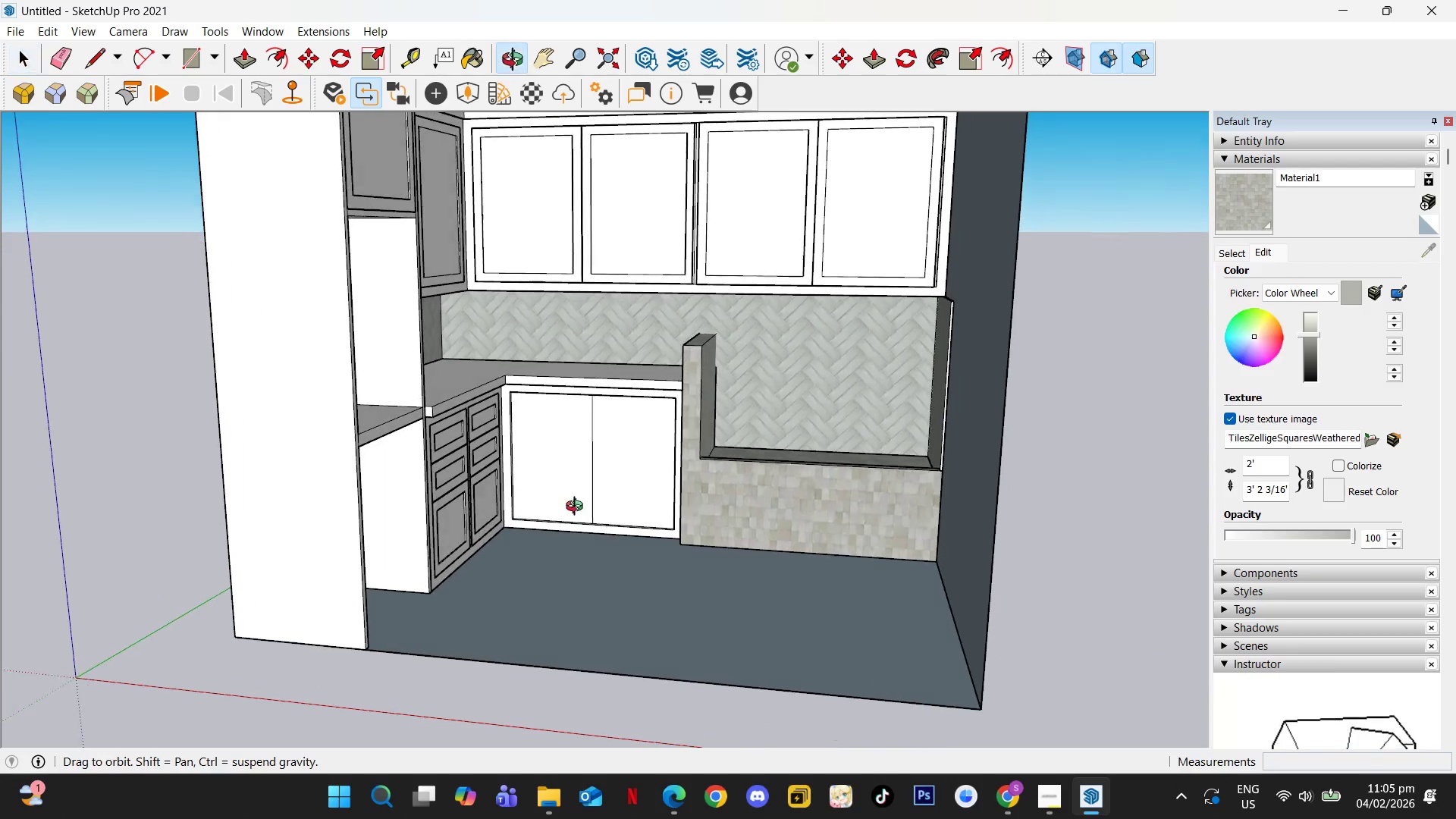 
left_click([574, 452])
 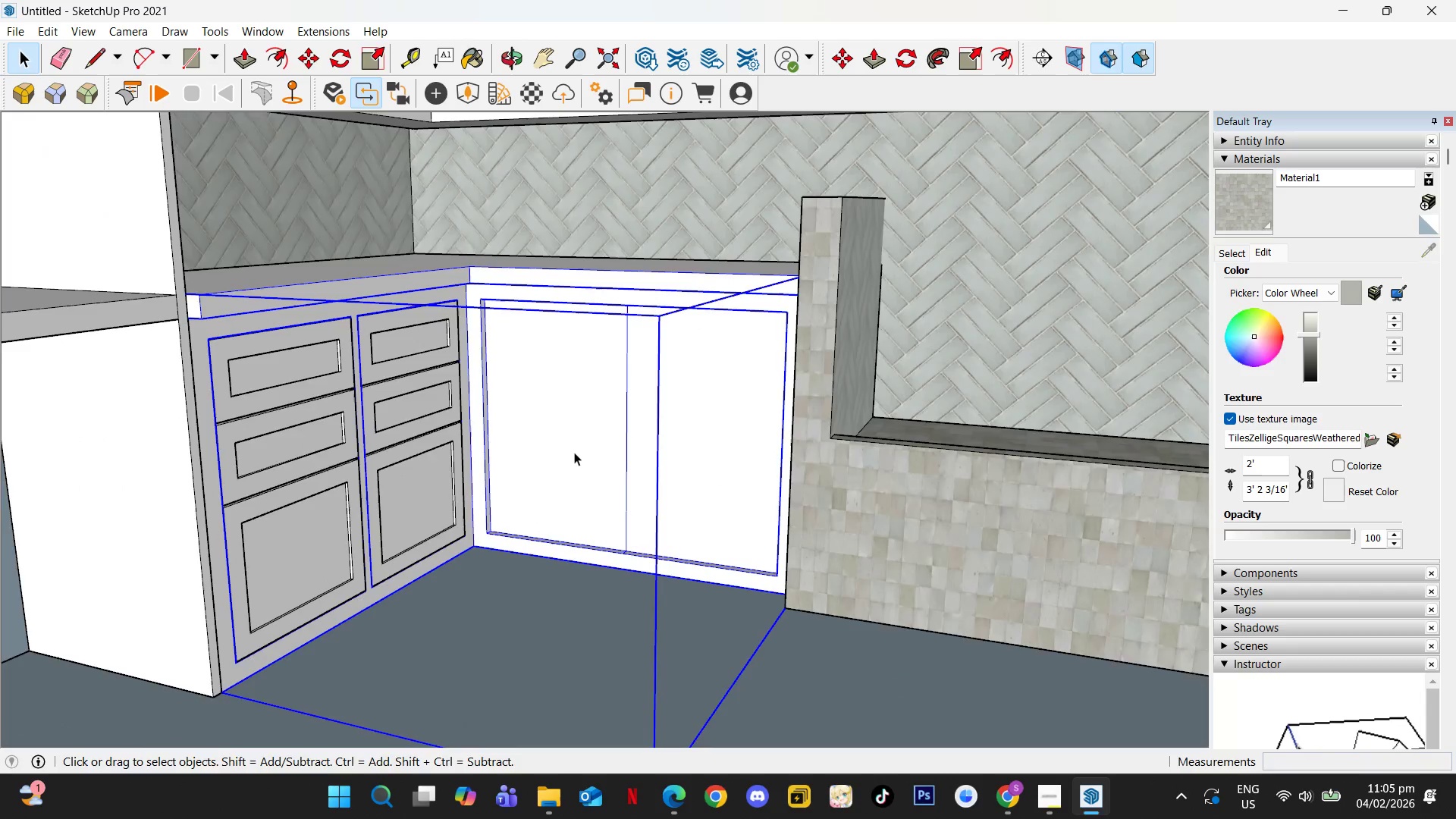 
scroll: coordinate [574, 453], scroll_direction: up, amount: 6.0
 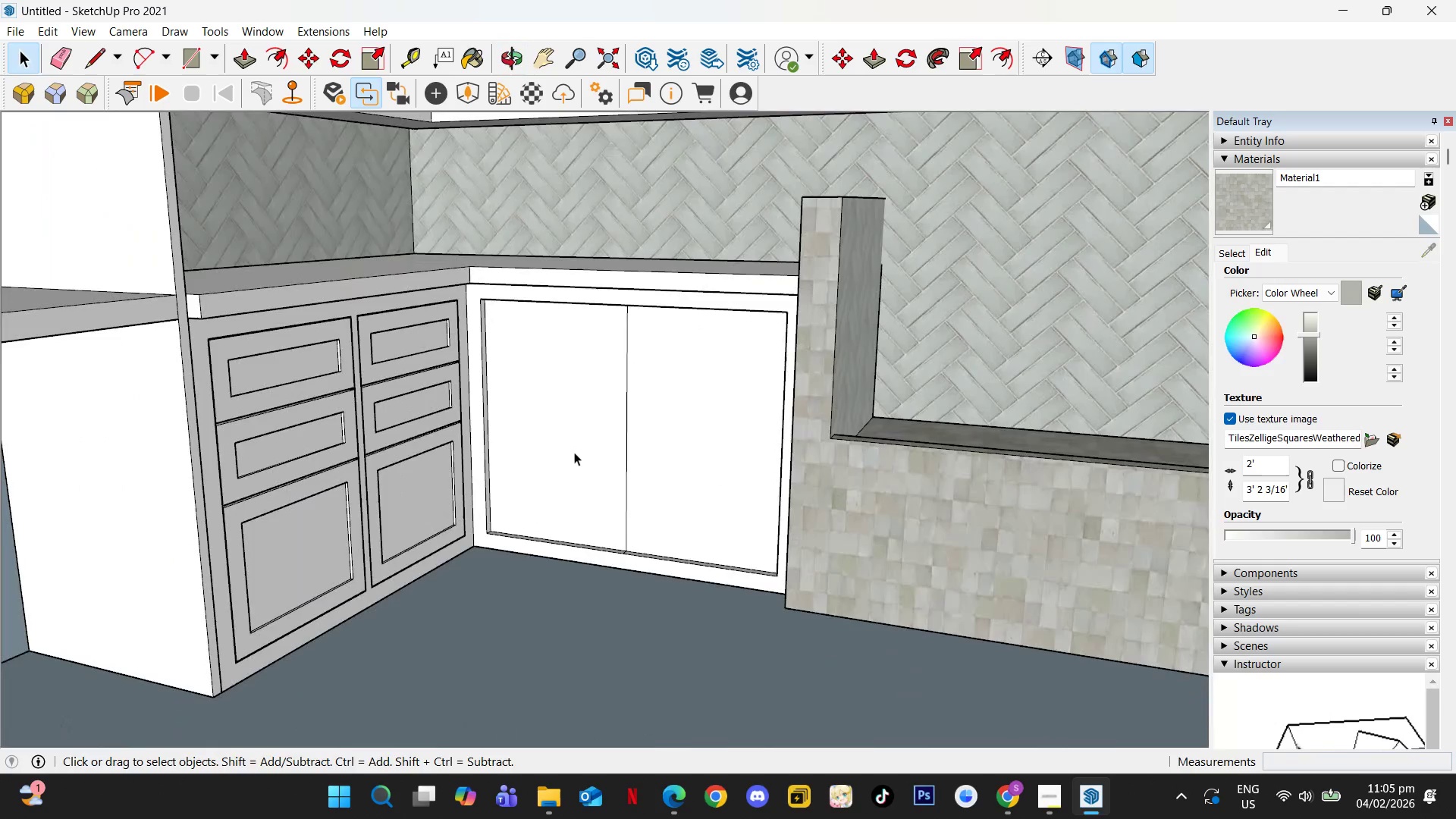 
double_click([574, 452])
 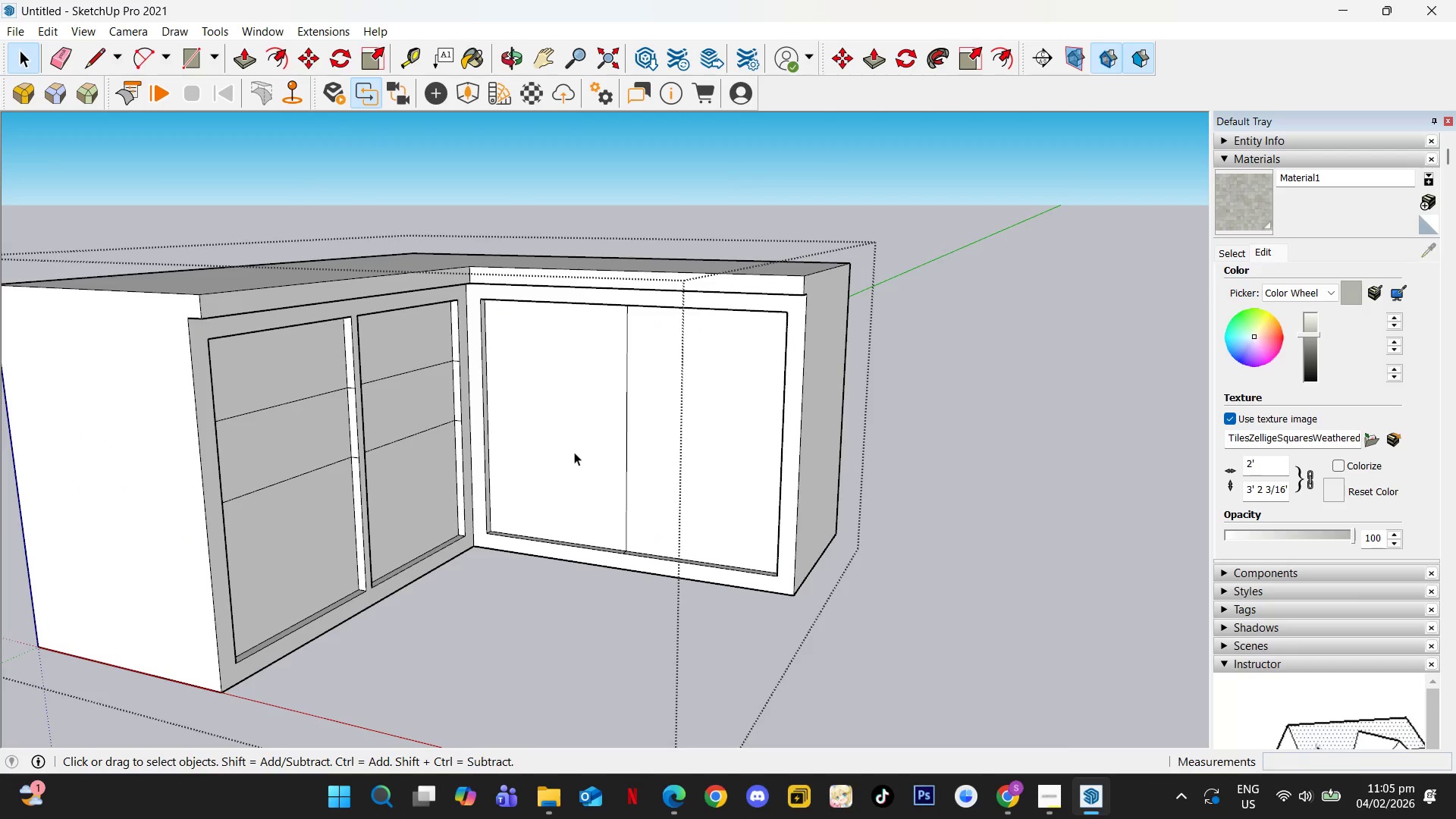 
triple_click([574, 450])
 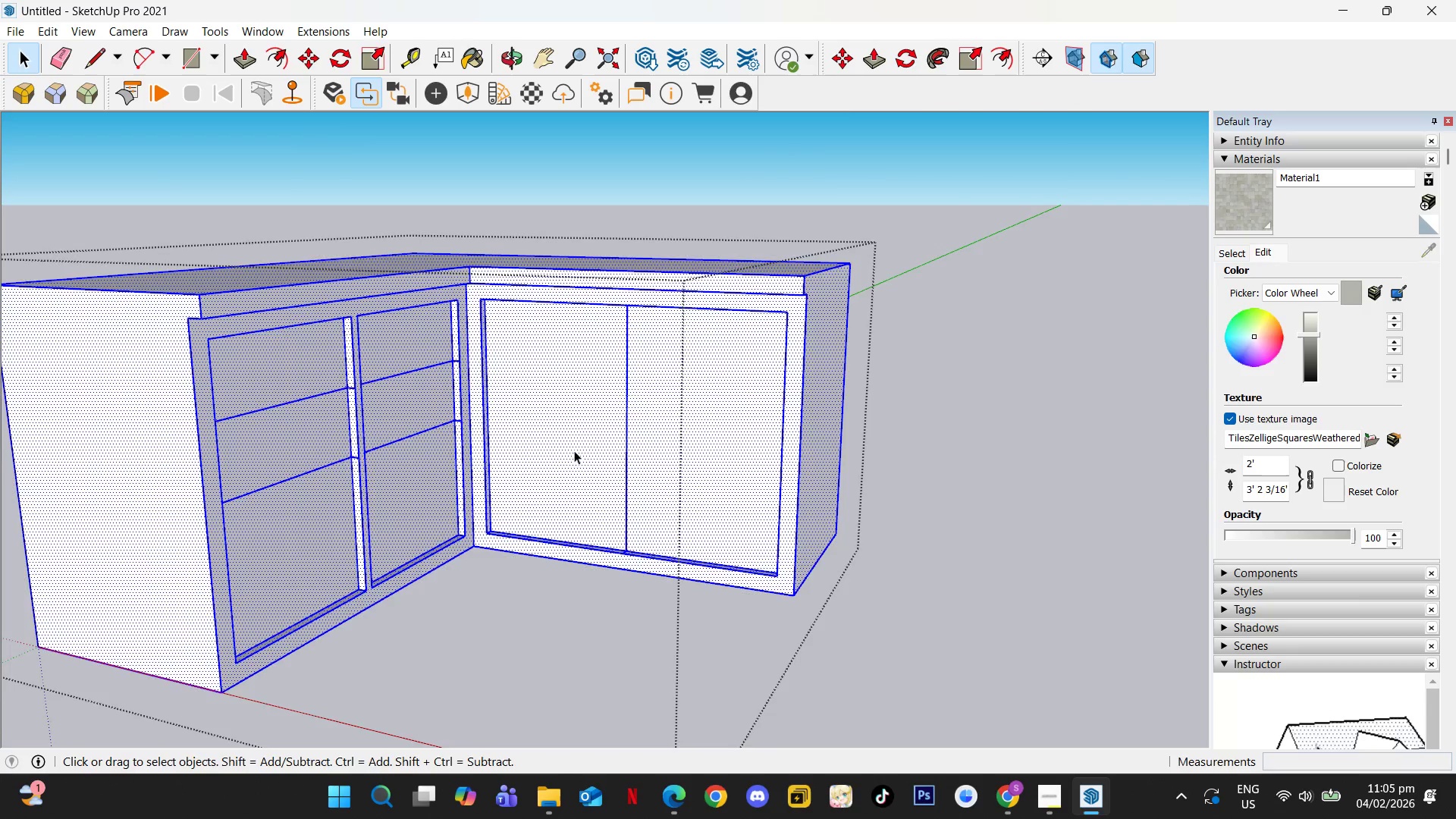 
left_click([579, 518])
 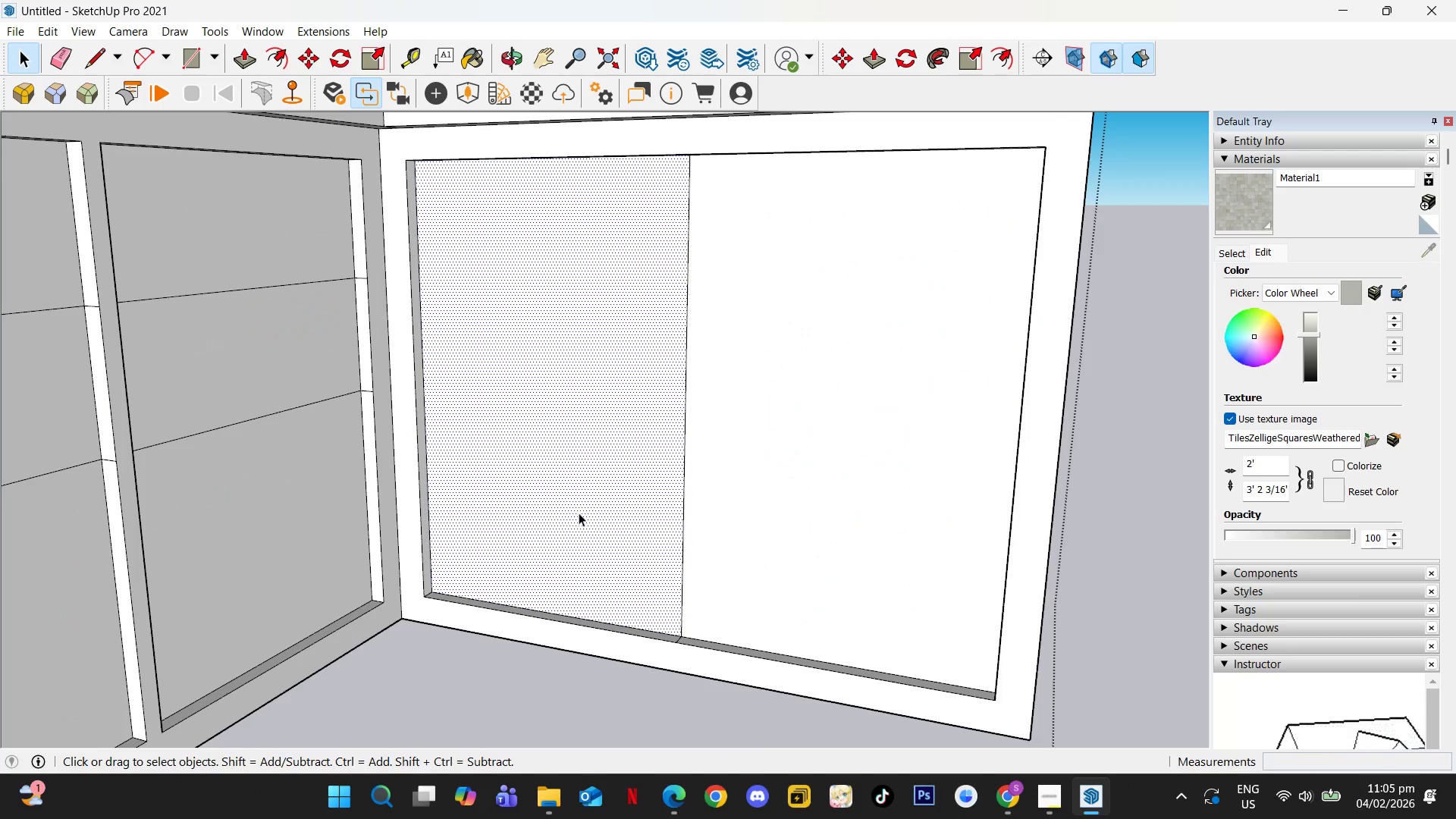 
scroll: coordinate [573, 462], scroll_direction: up, amount: 6.0
 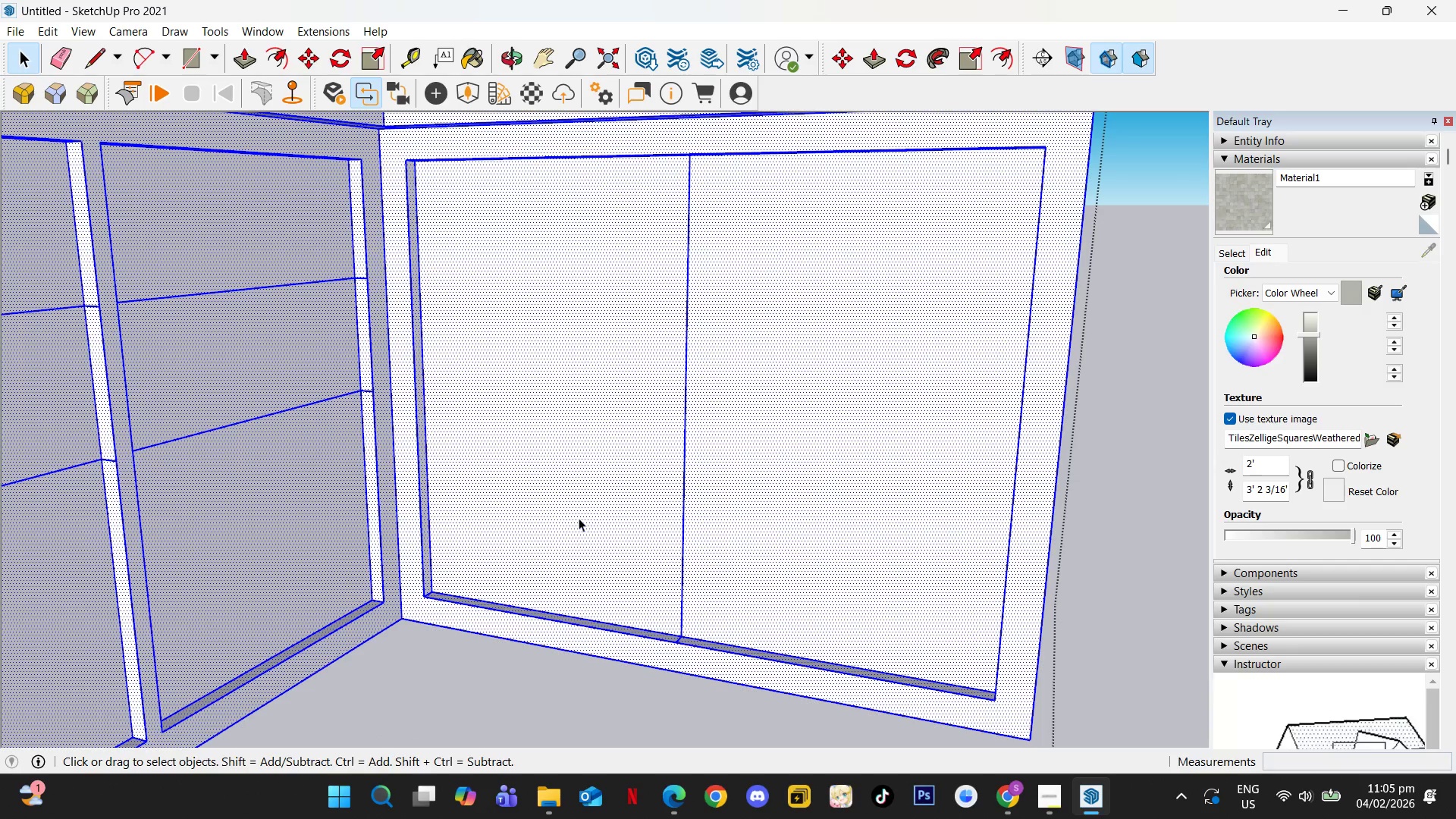 
double_click([579, 513])
 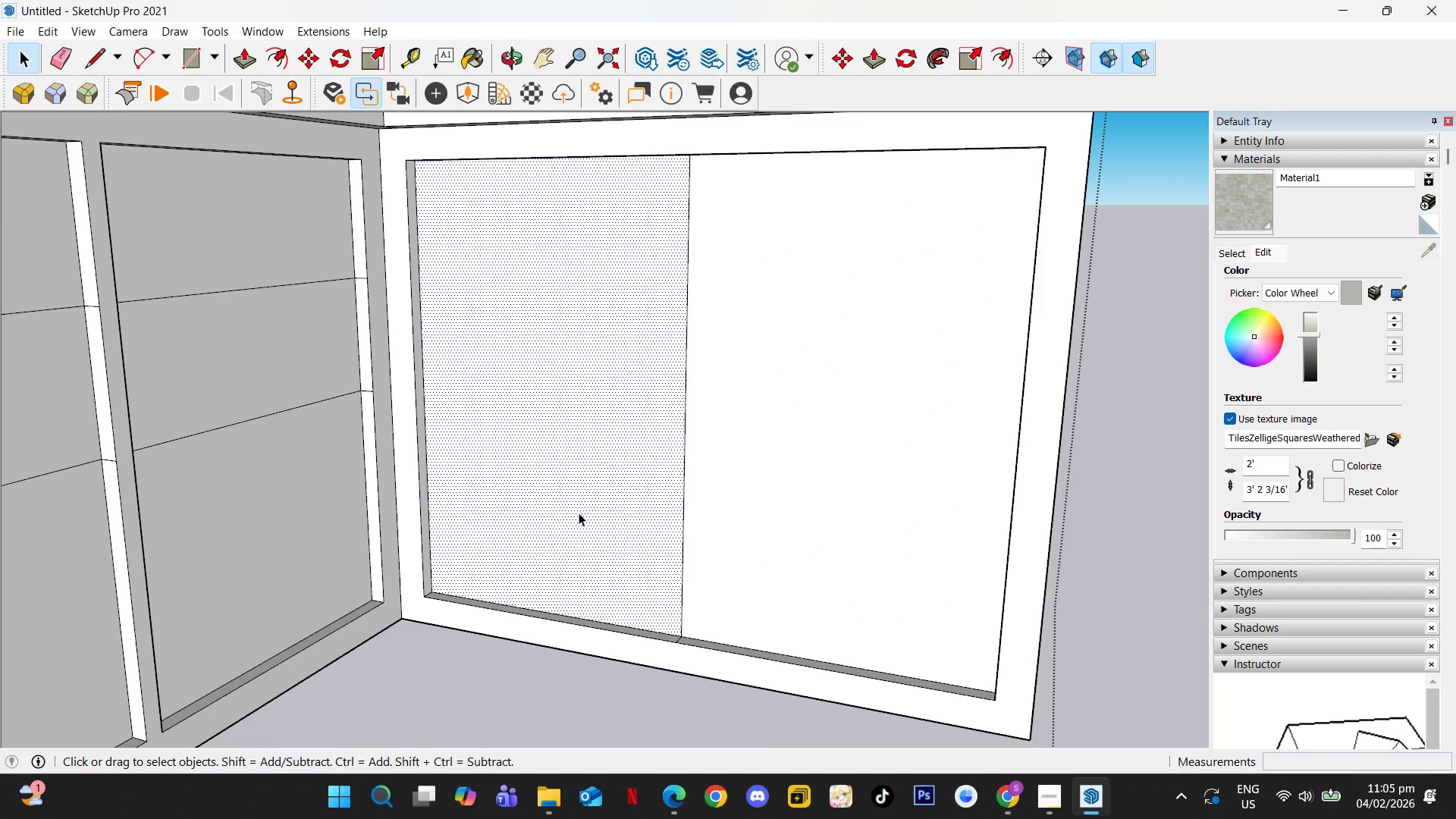 
triple_click([579, 513])
 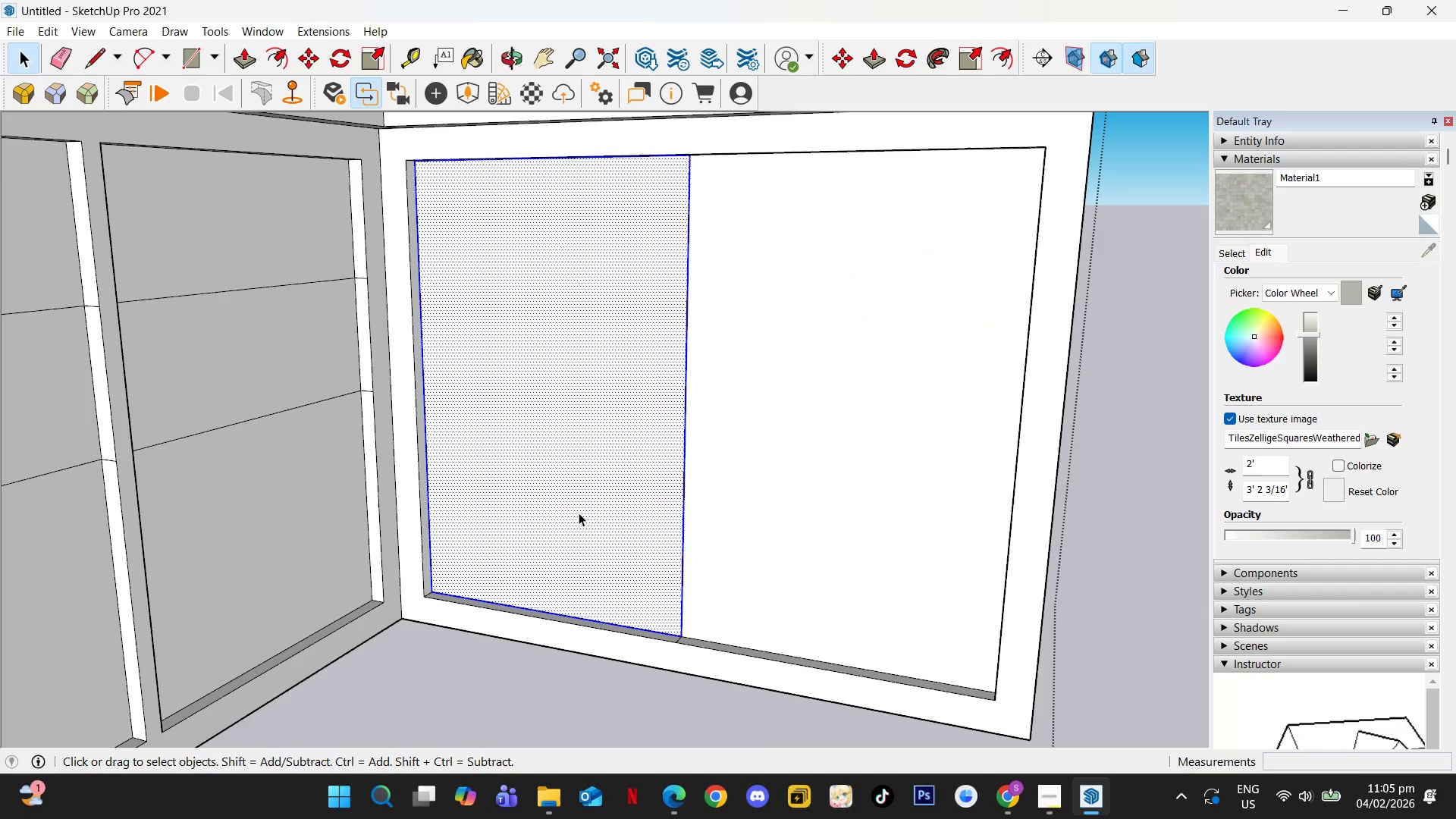 
key(Control+C)
 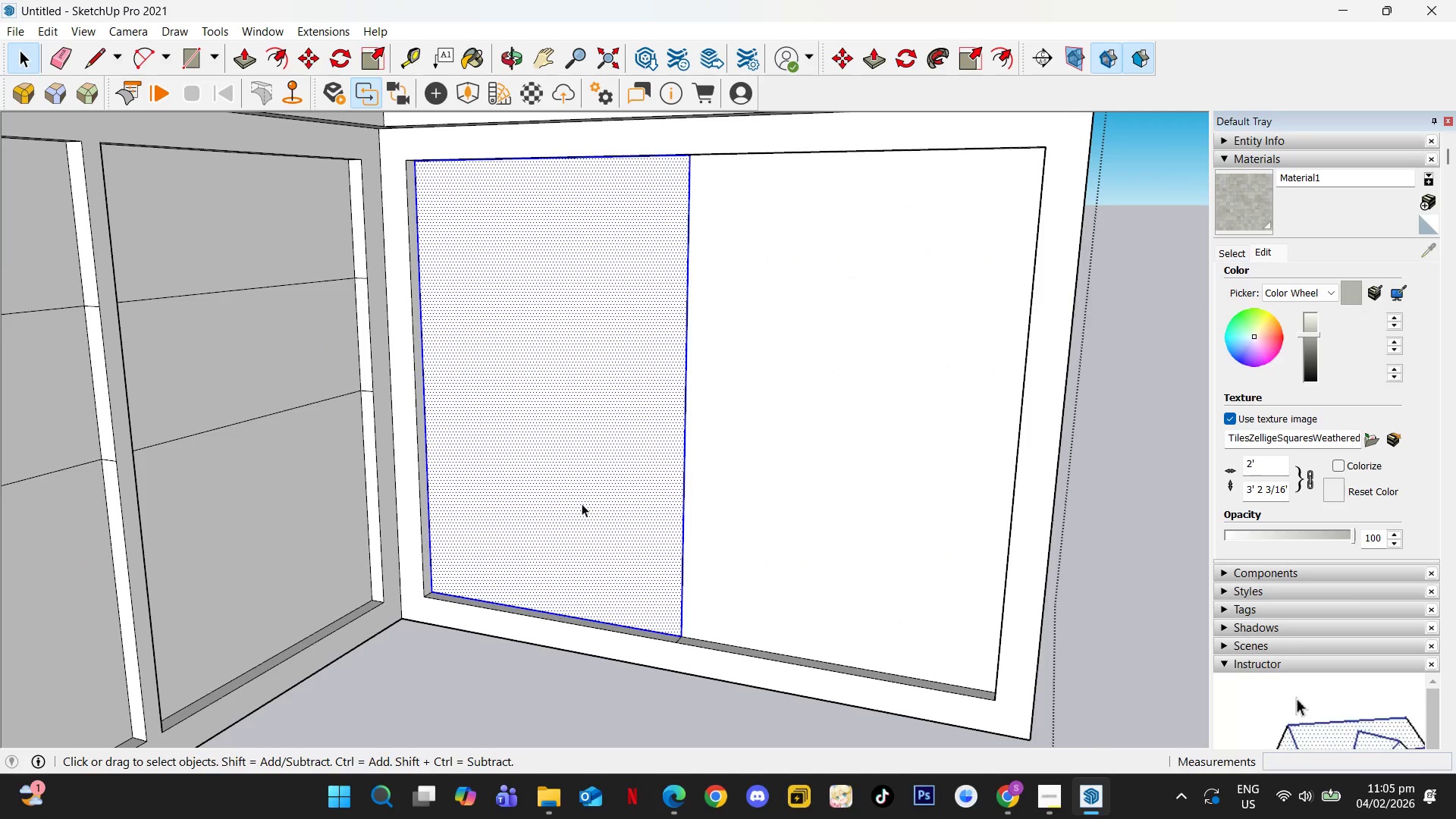 
key(Escape)
 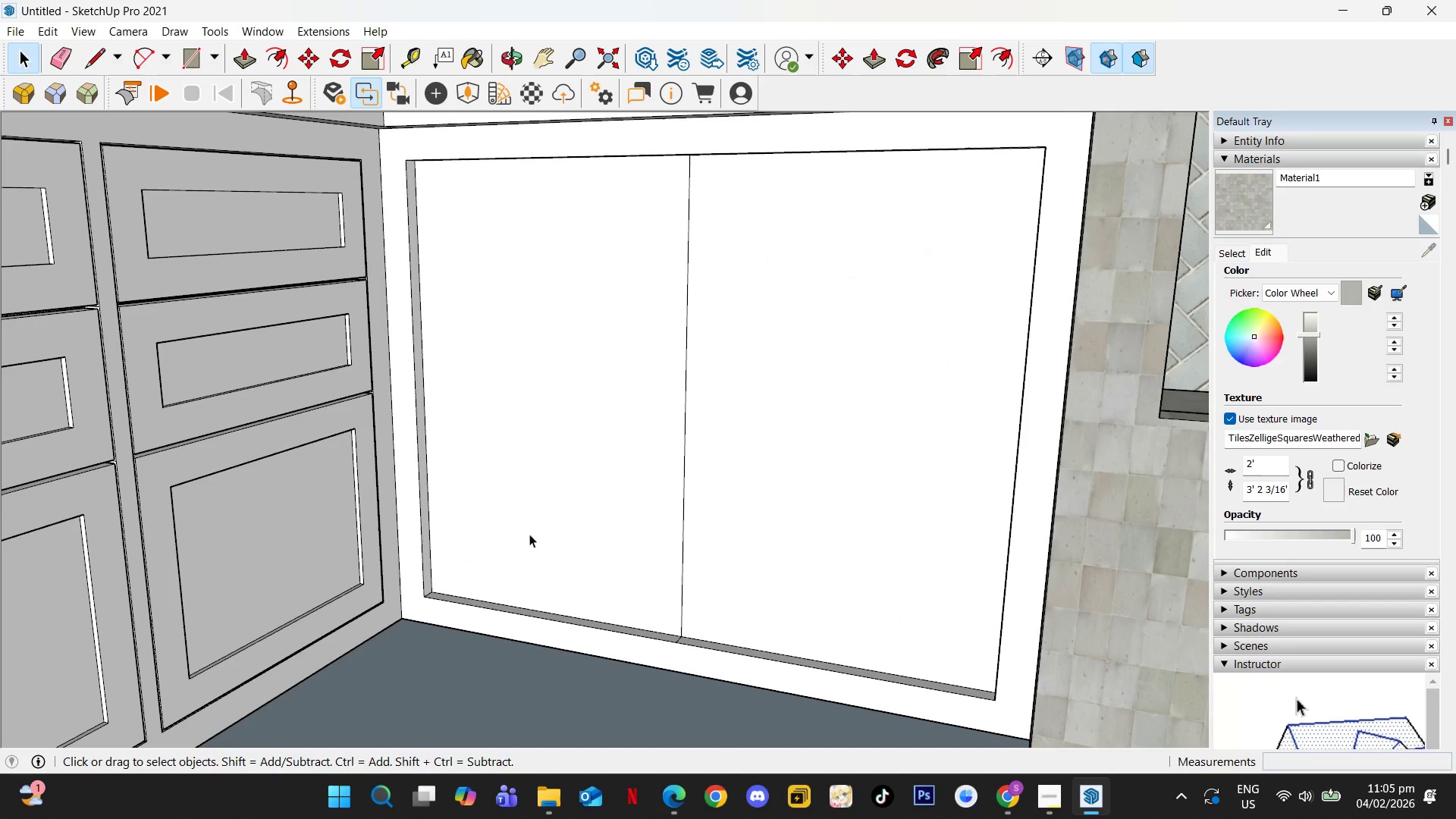 
key(Backquote)
 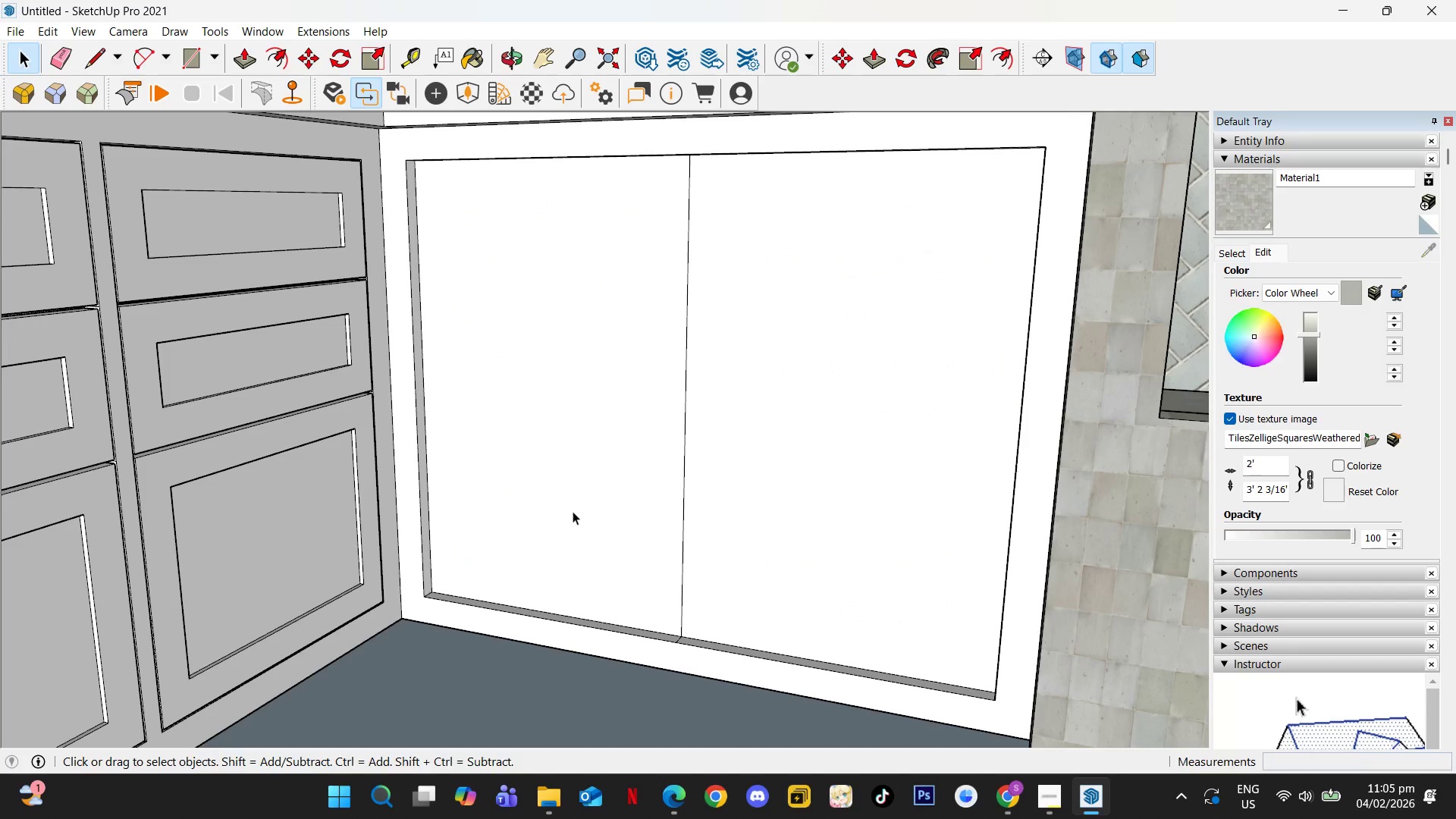 
left_click([504, 541])